 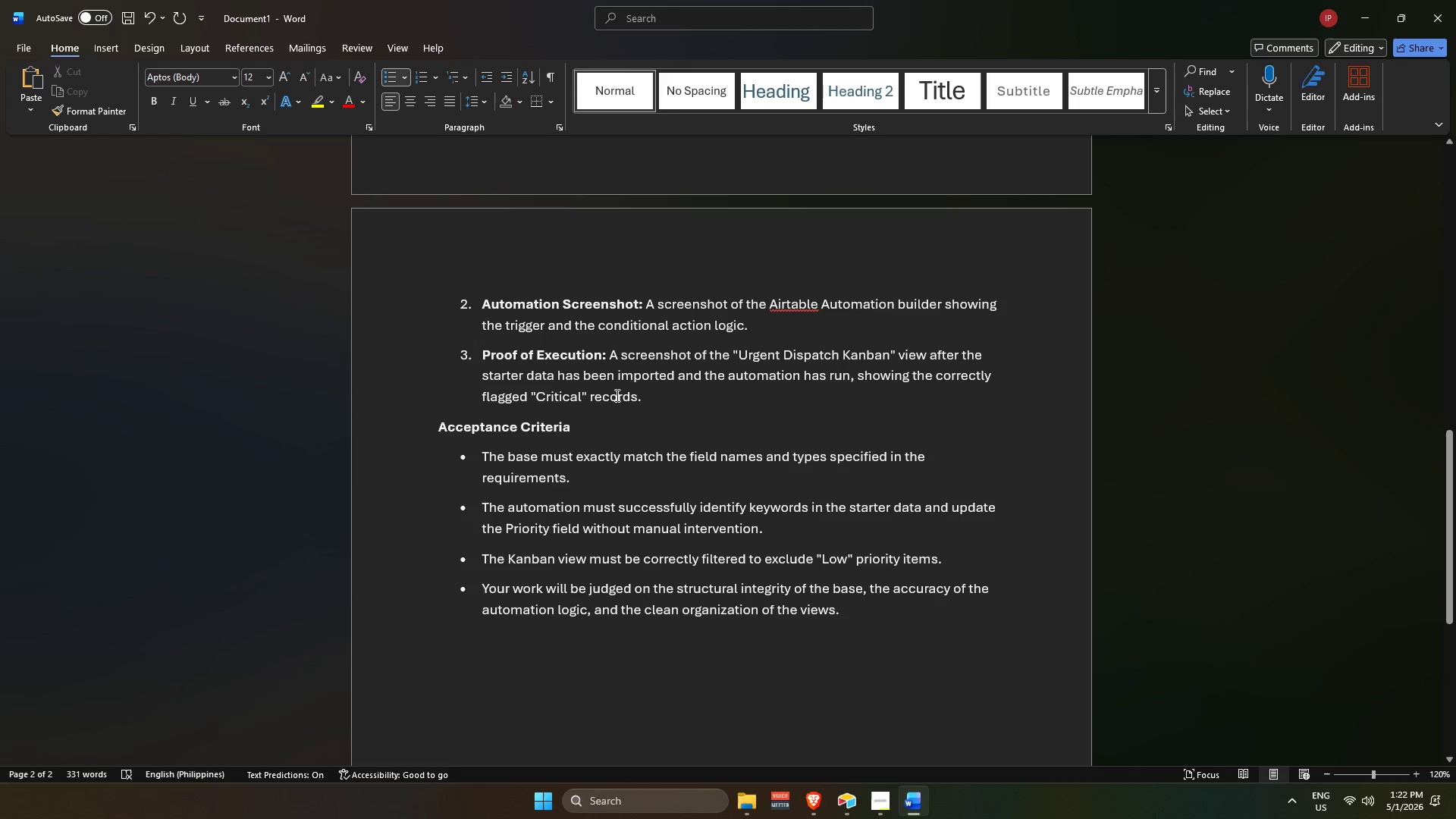 
scroll: coordinate [618, 395], scroll_direction: up, amount: 2.0
 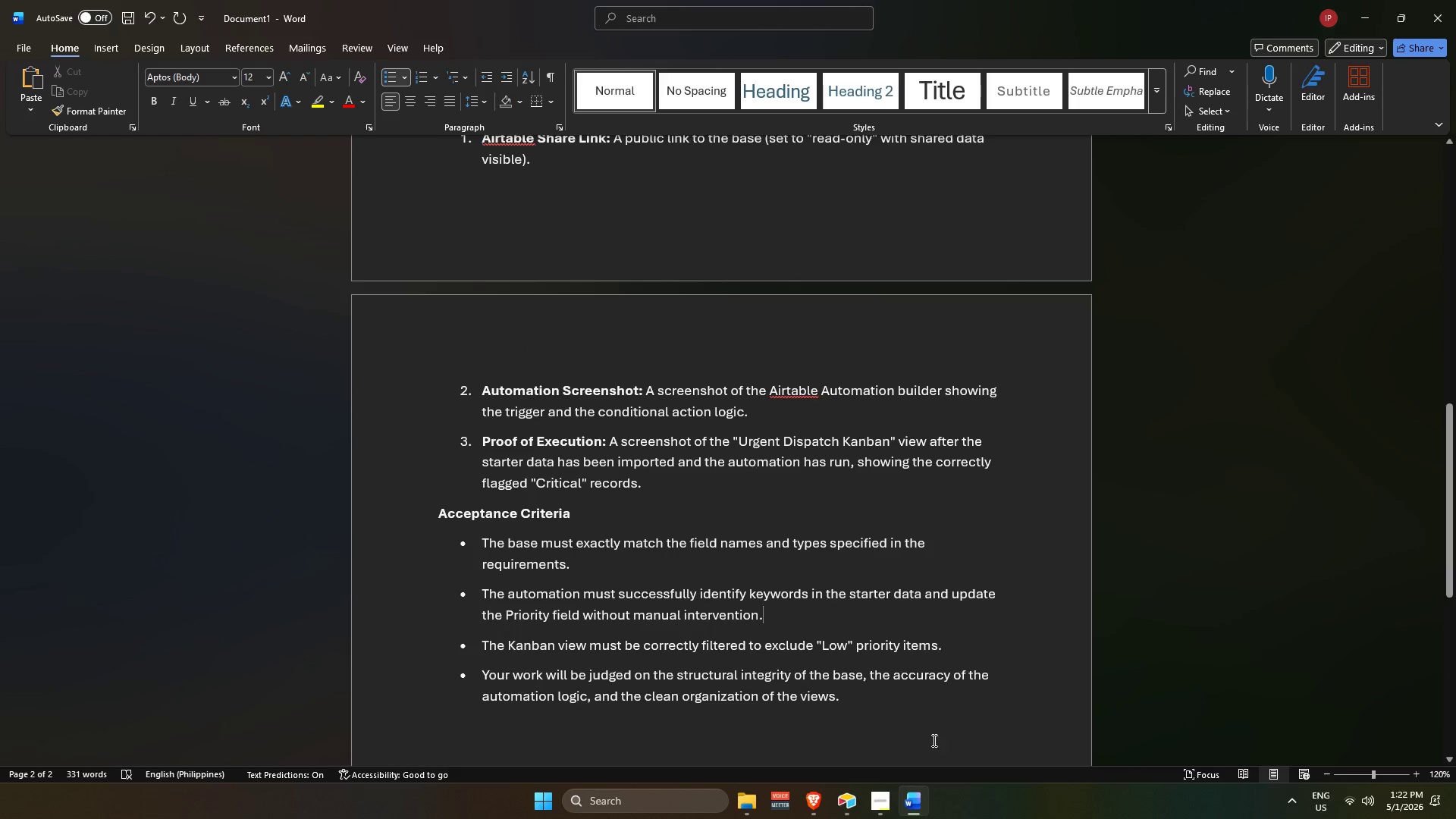 
left_click([740, 808])
 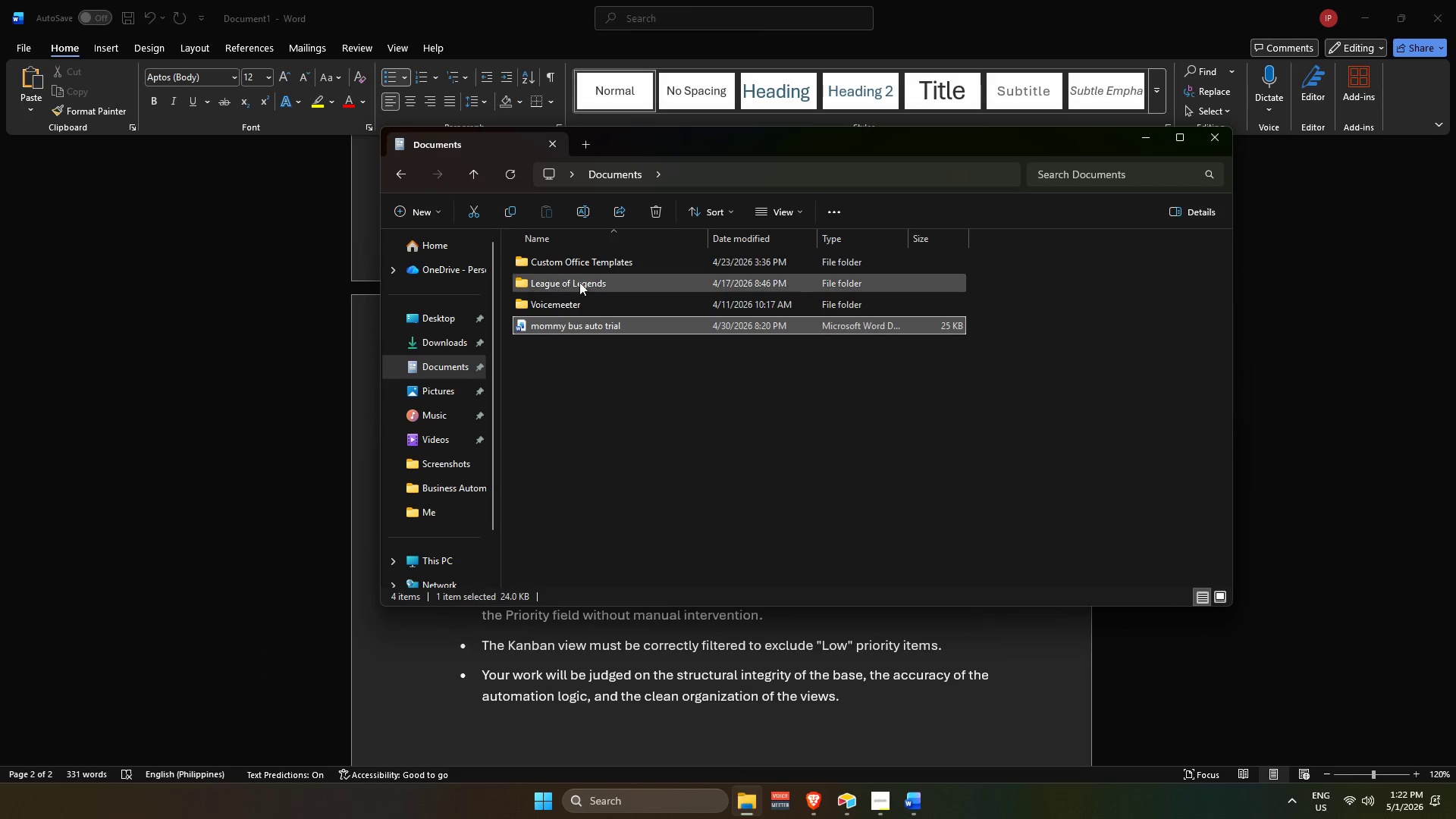 
left_click([572, 259])
 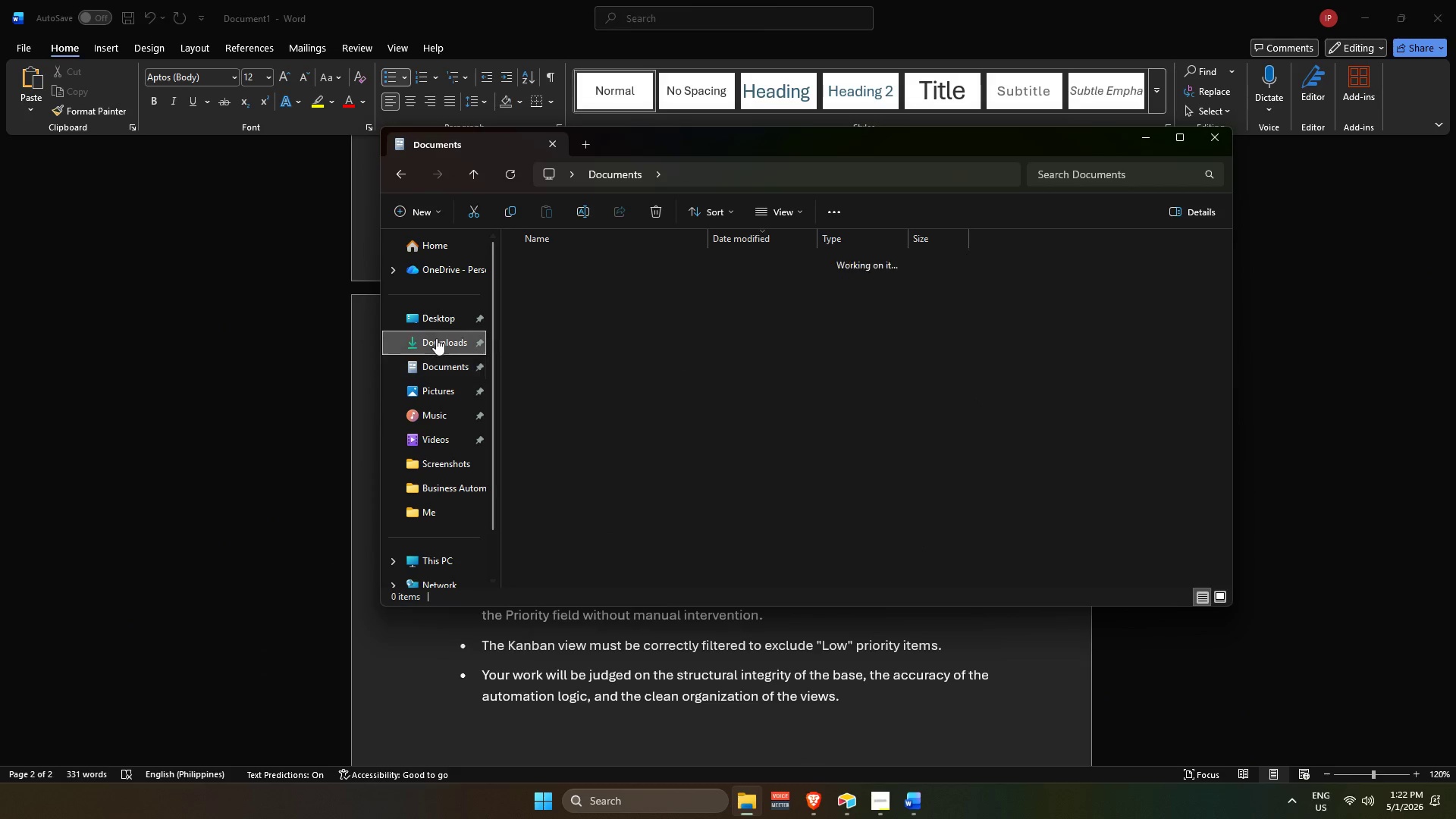 
double_click([435, 323])
 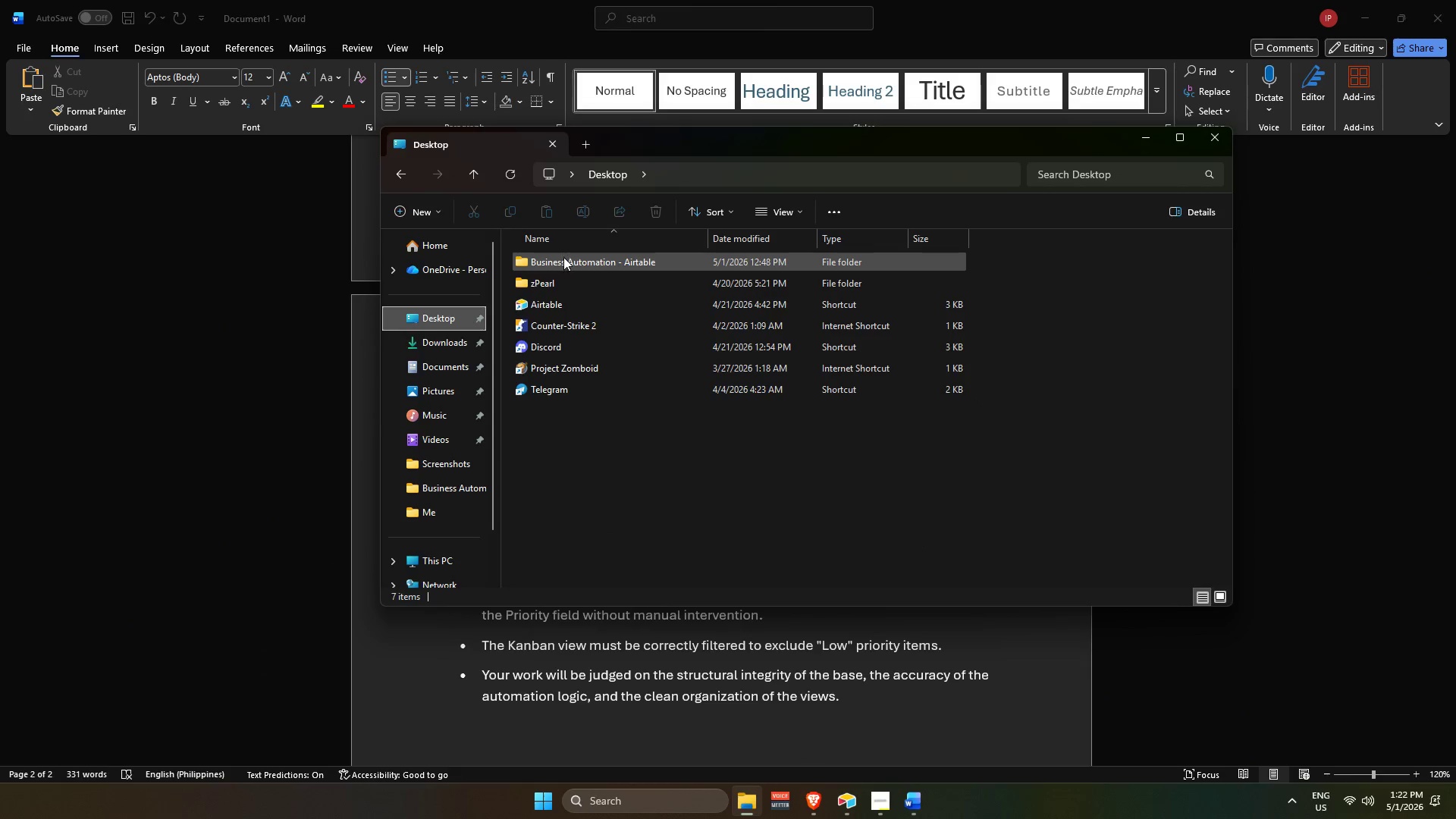 
double_click([563, 257])
 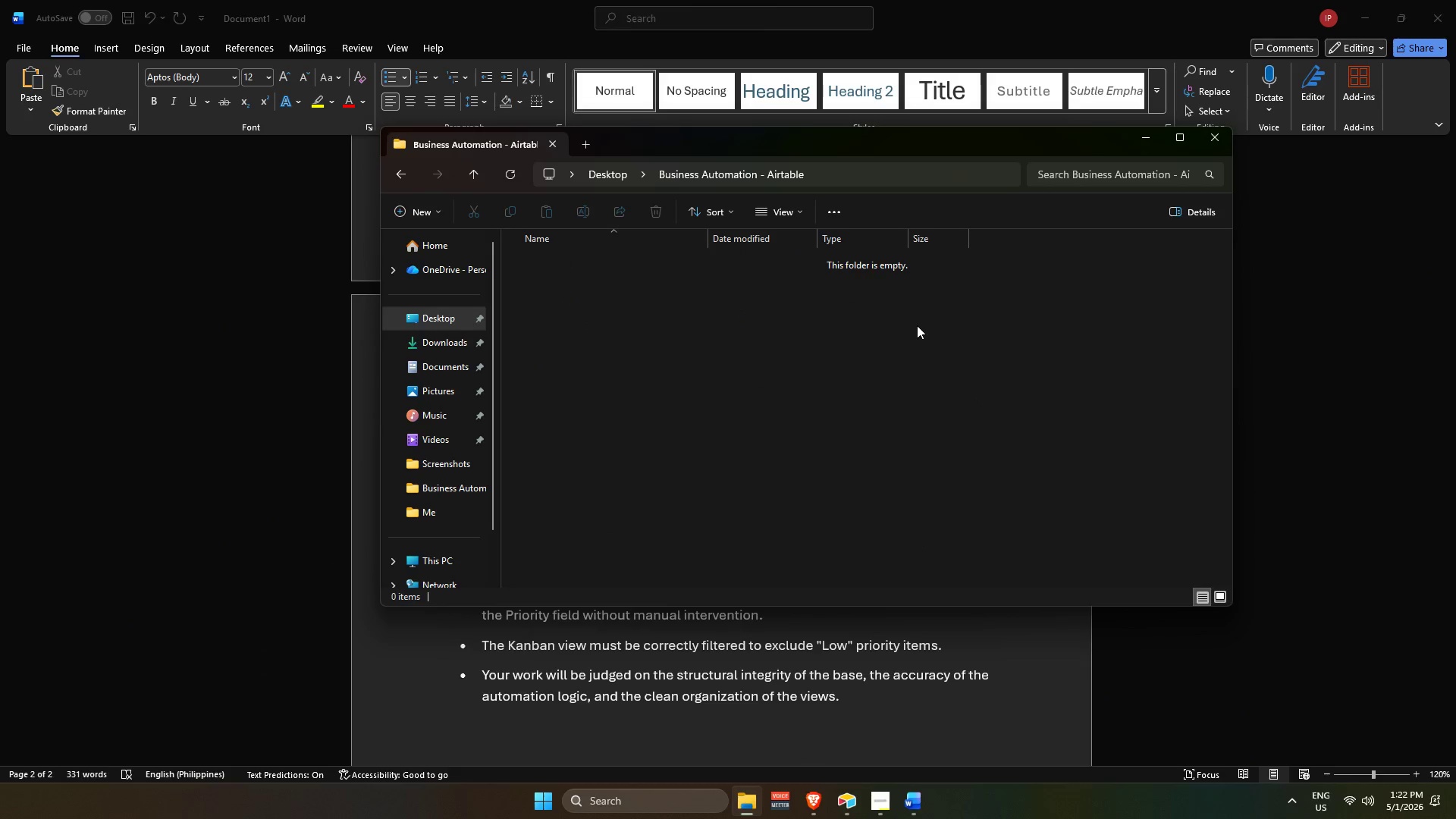 
scroll: coordinate [912, 327], scroll_direction: up, amount: 2.0
 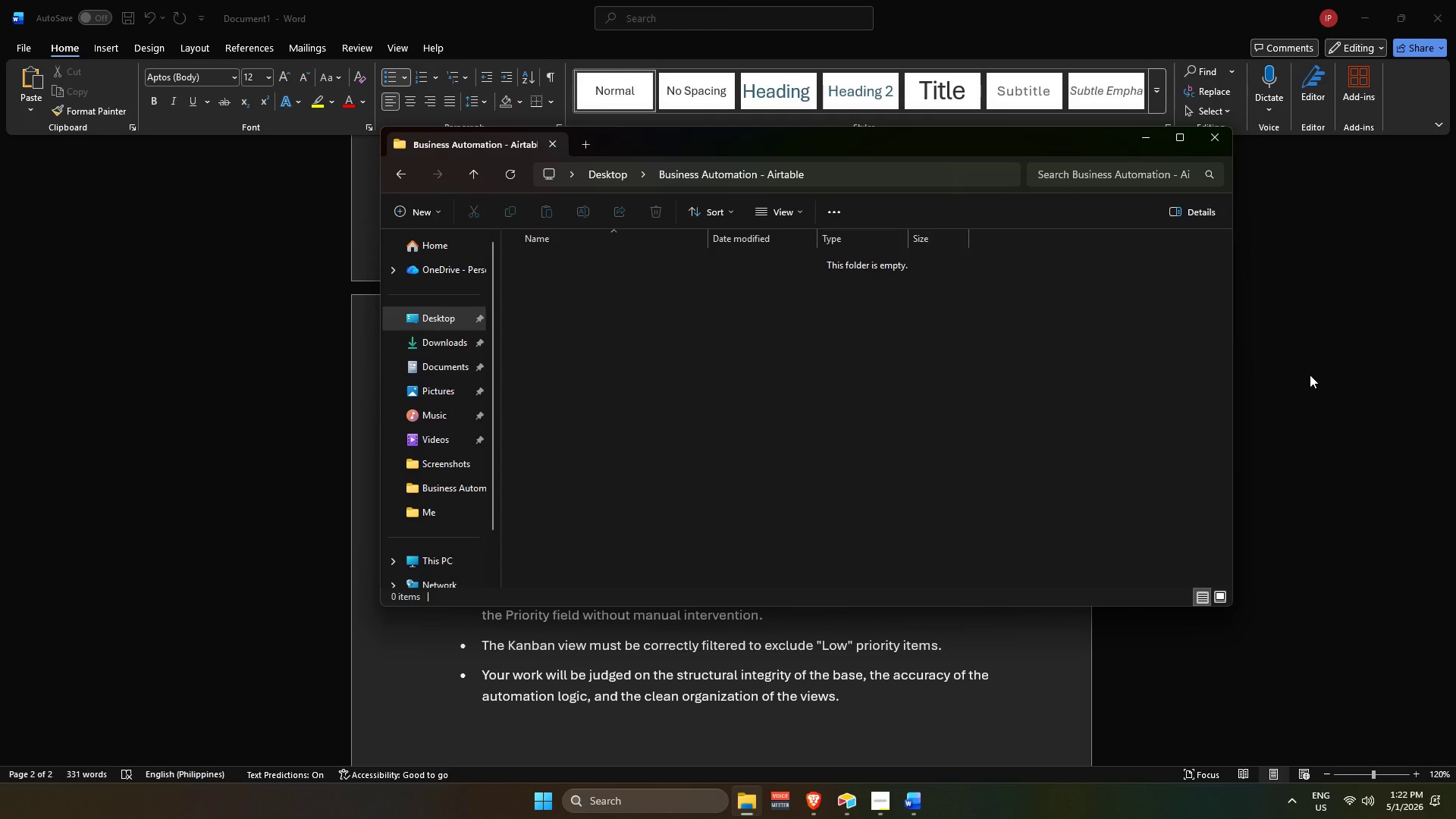 
left_click([1310, 375])
 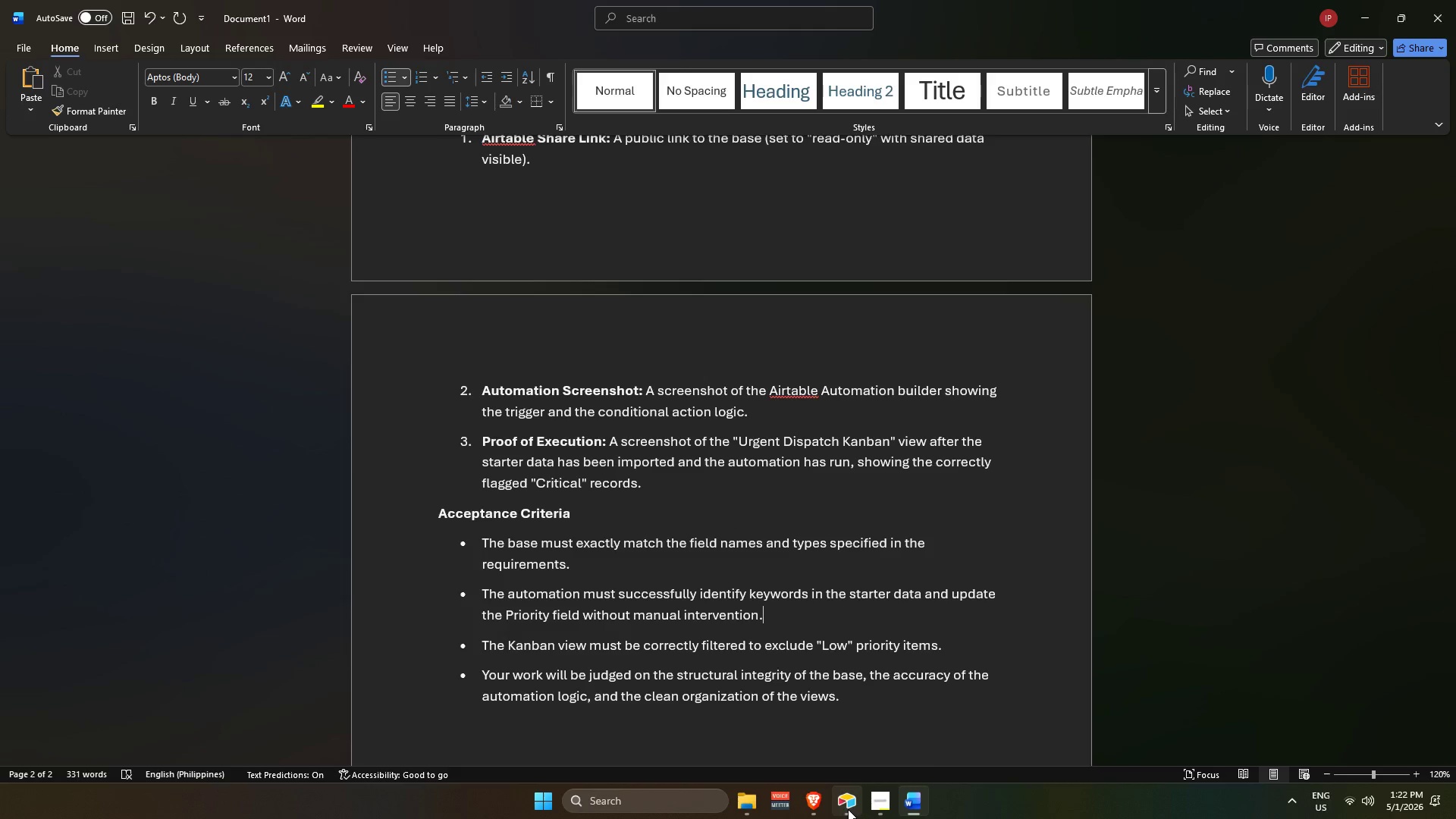 
scroll: coordinate [629, 507], scroll_direction: up, amount: 3.0
 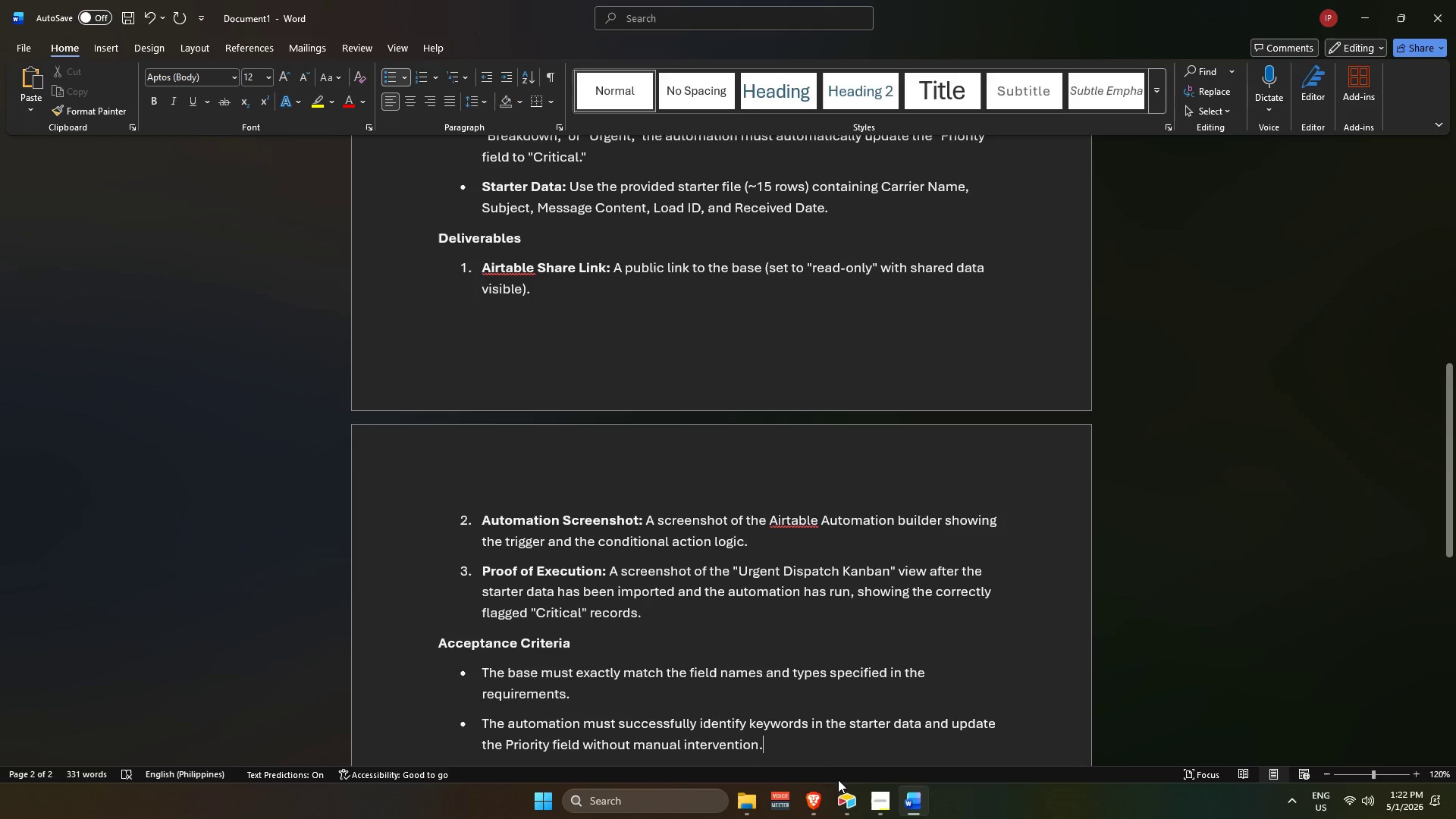 
left_click([855, 813])
 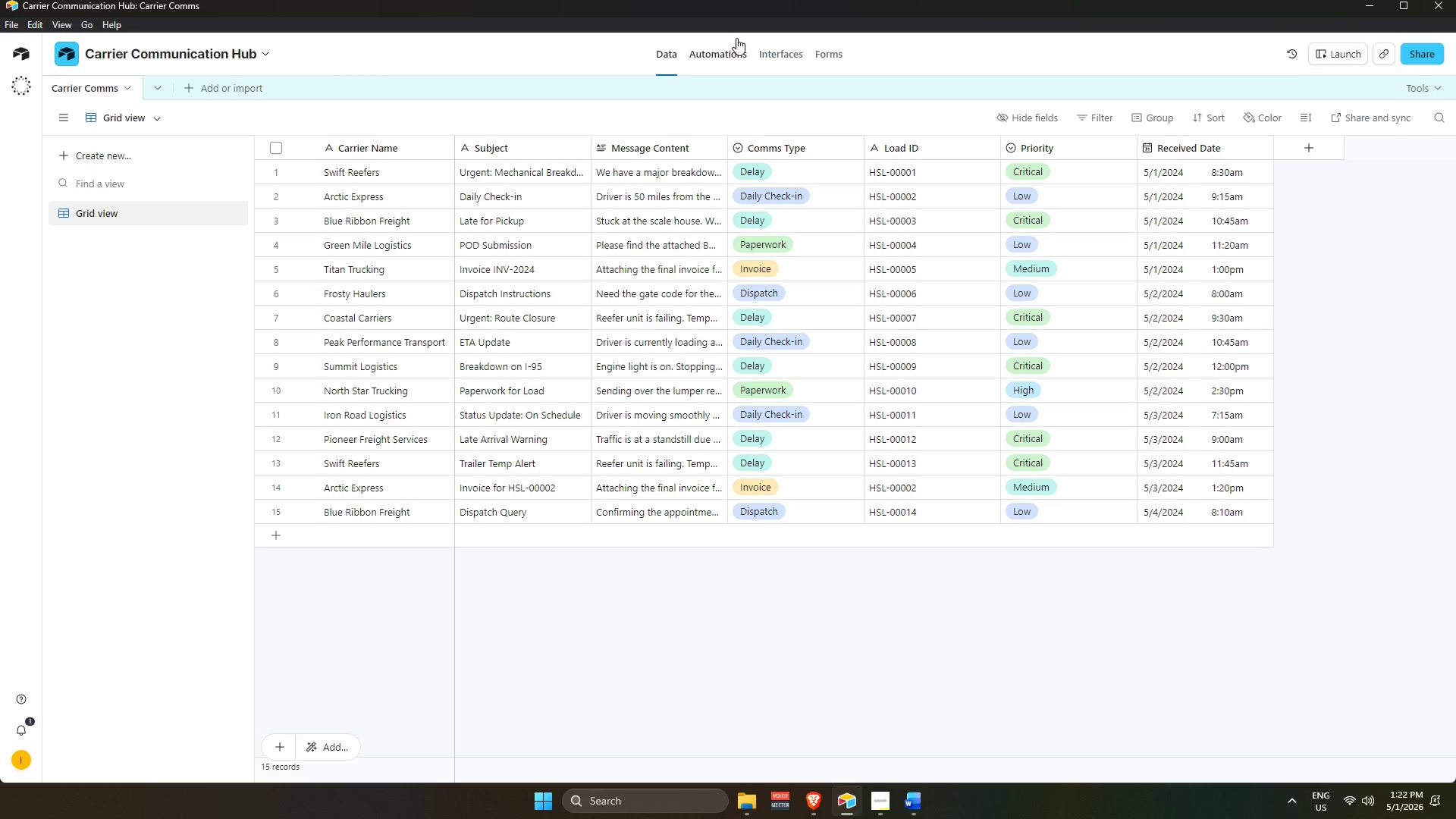 
left_click([733, 48])
 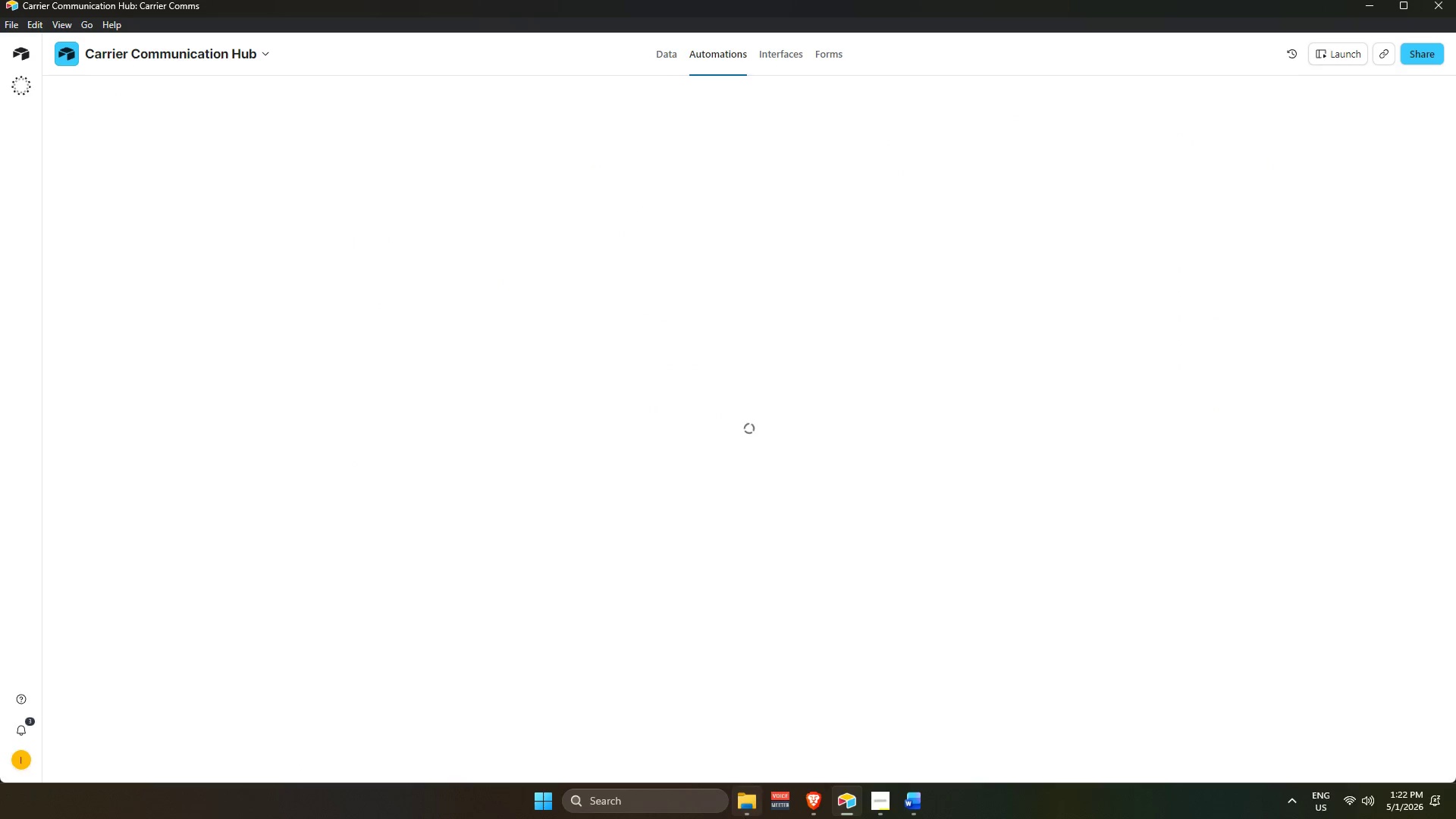 
mouse_move([558, 792])
 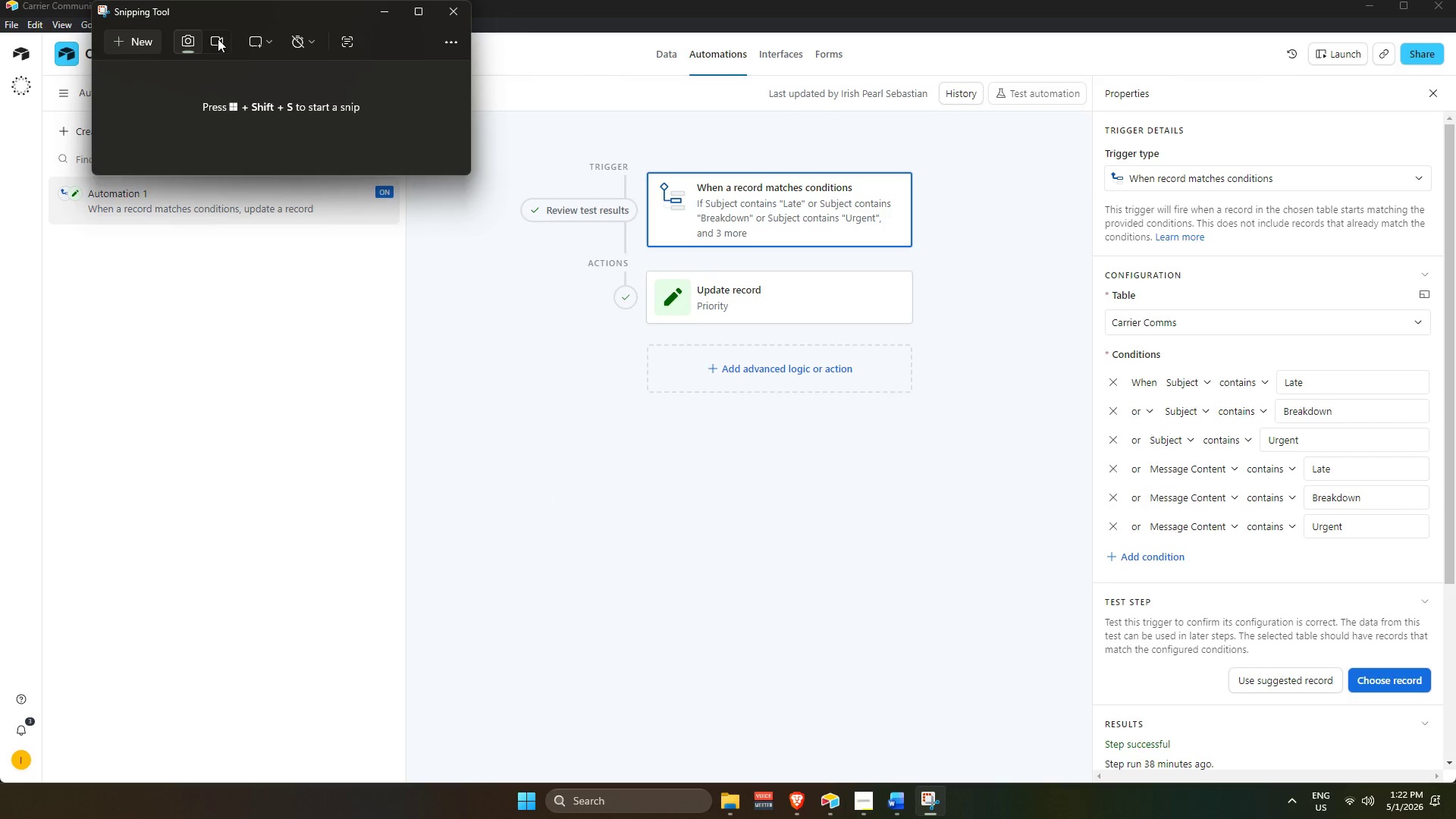 
left_click([155, 42])
 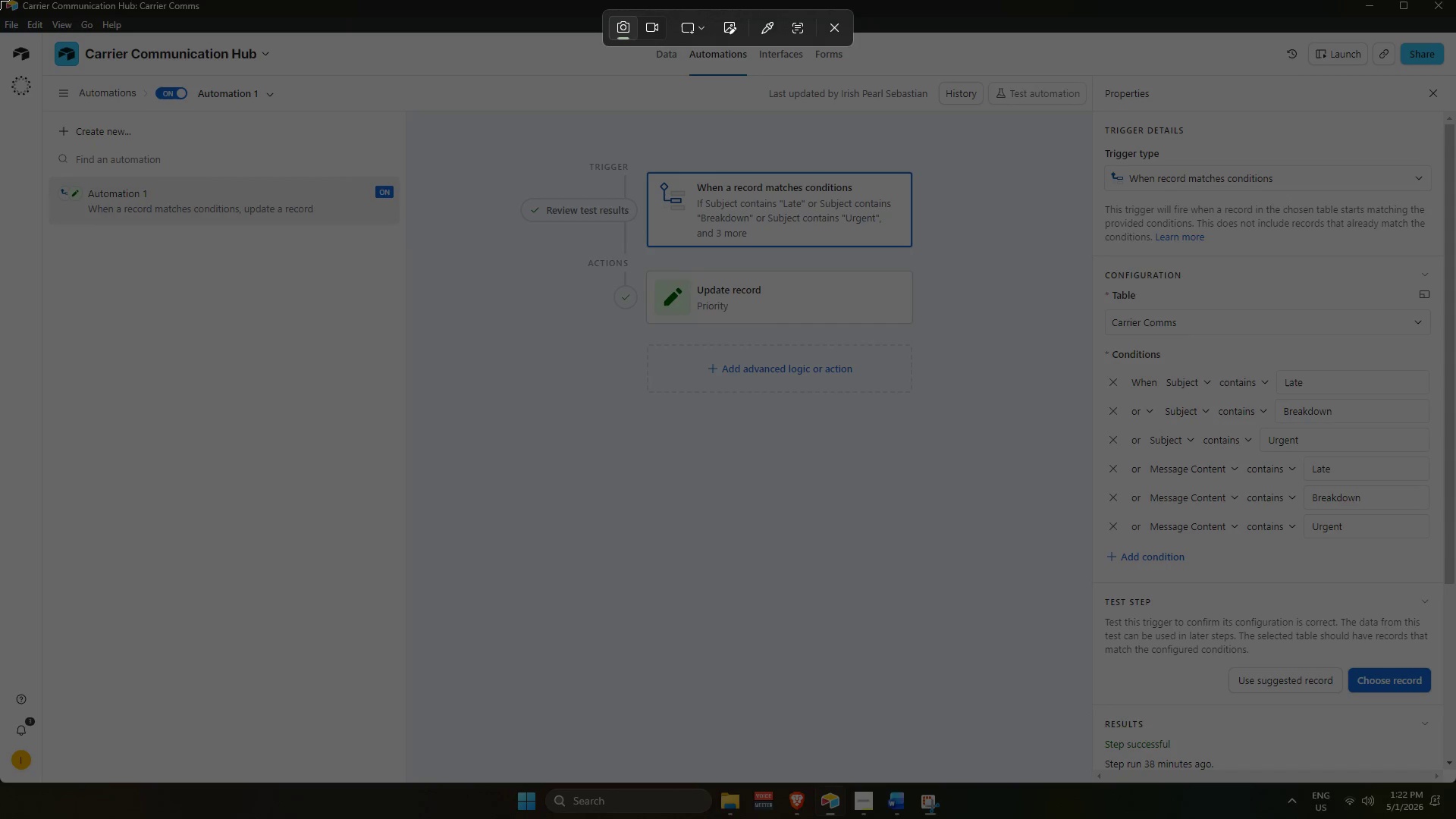 
left_click_drag(start_coordinate=[0, 0], to_coordinate=[1455, 783])
 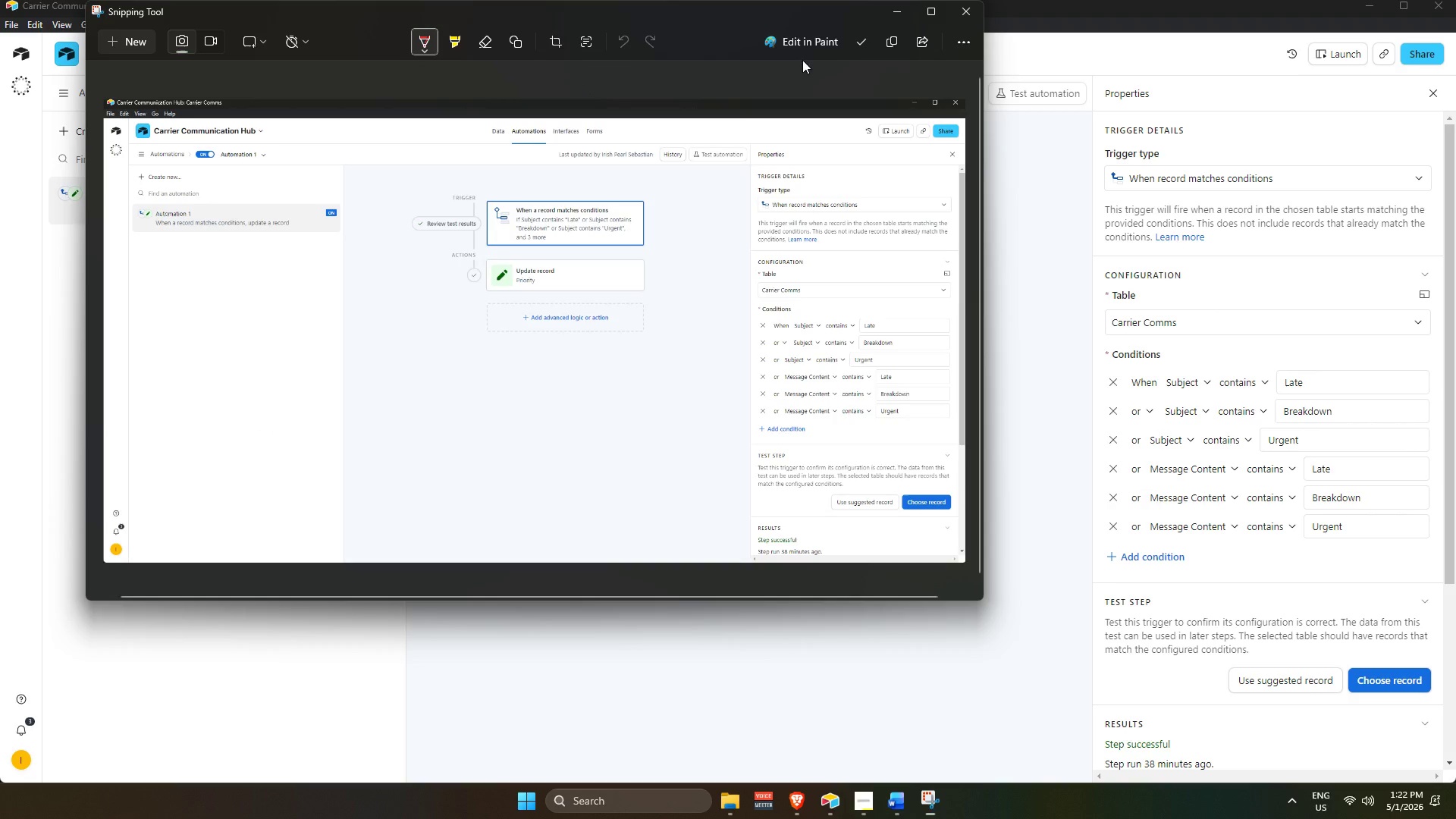 
left_click([848, 46])
 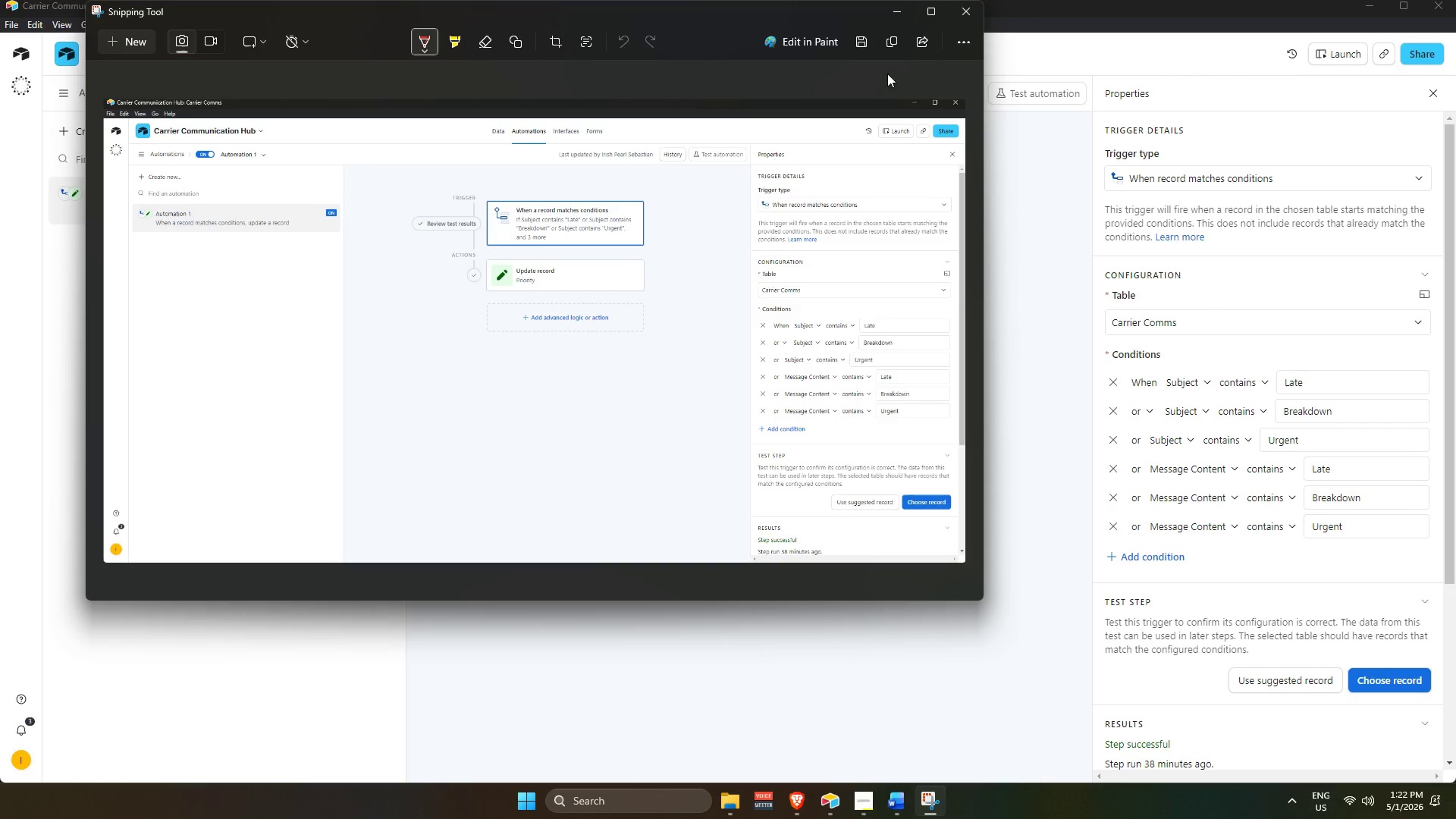 
left_click([1046, 194])
 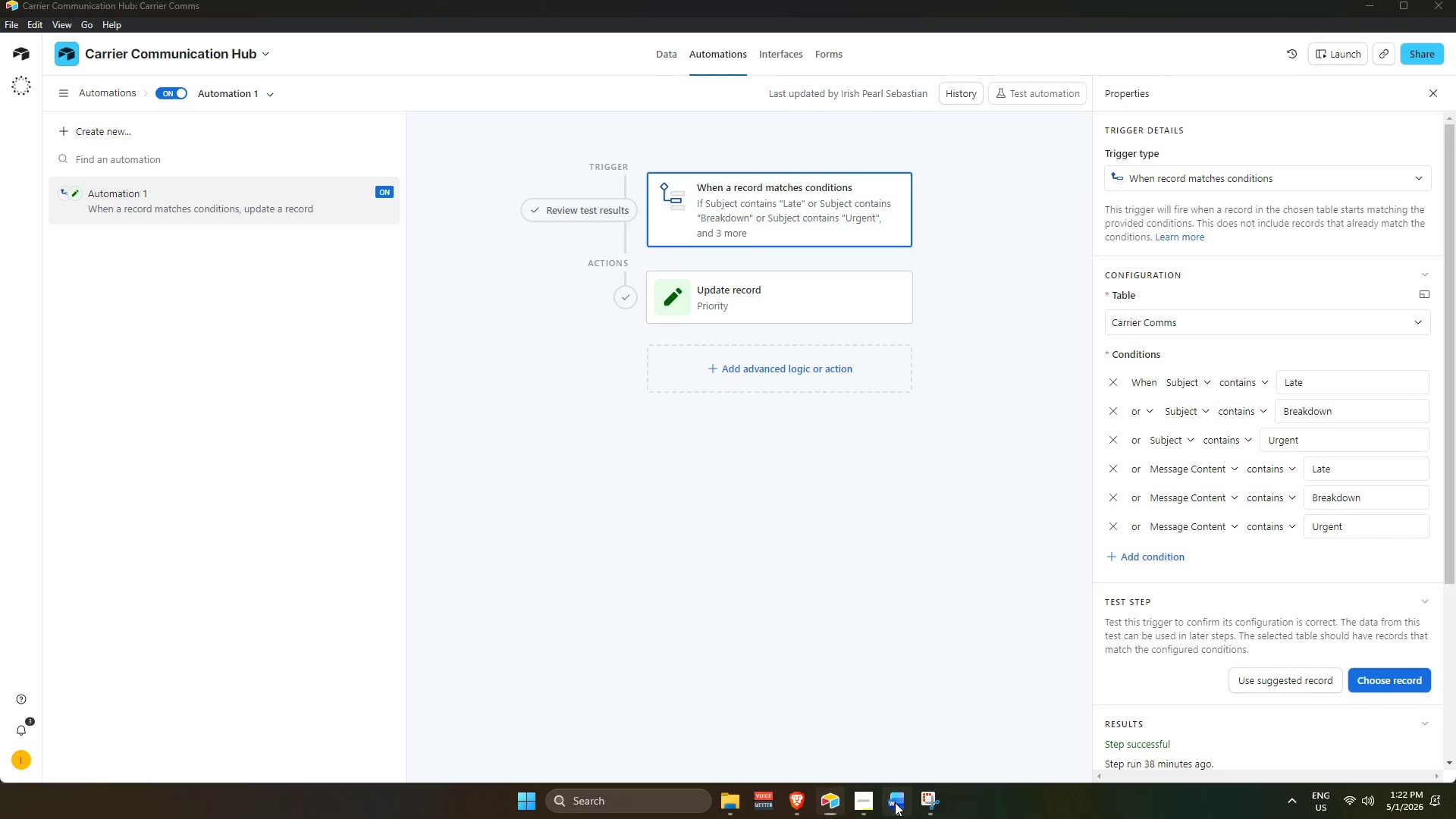 
scroll: coordinate [817, 447], scroll_direction: down, amount: 2.0
 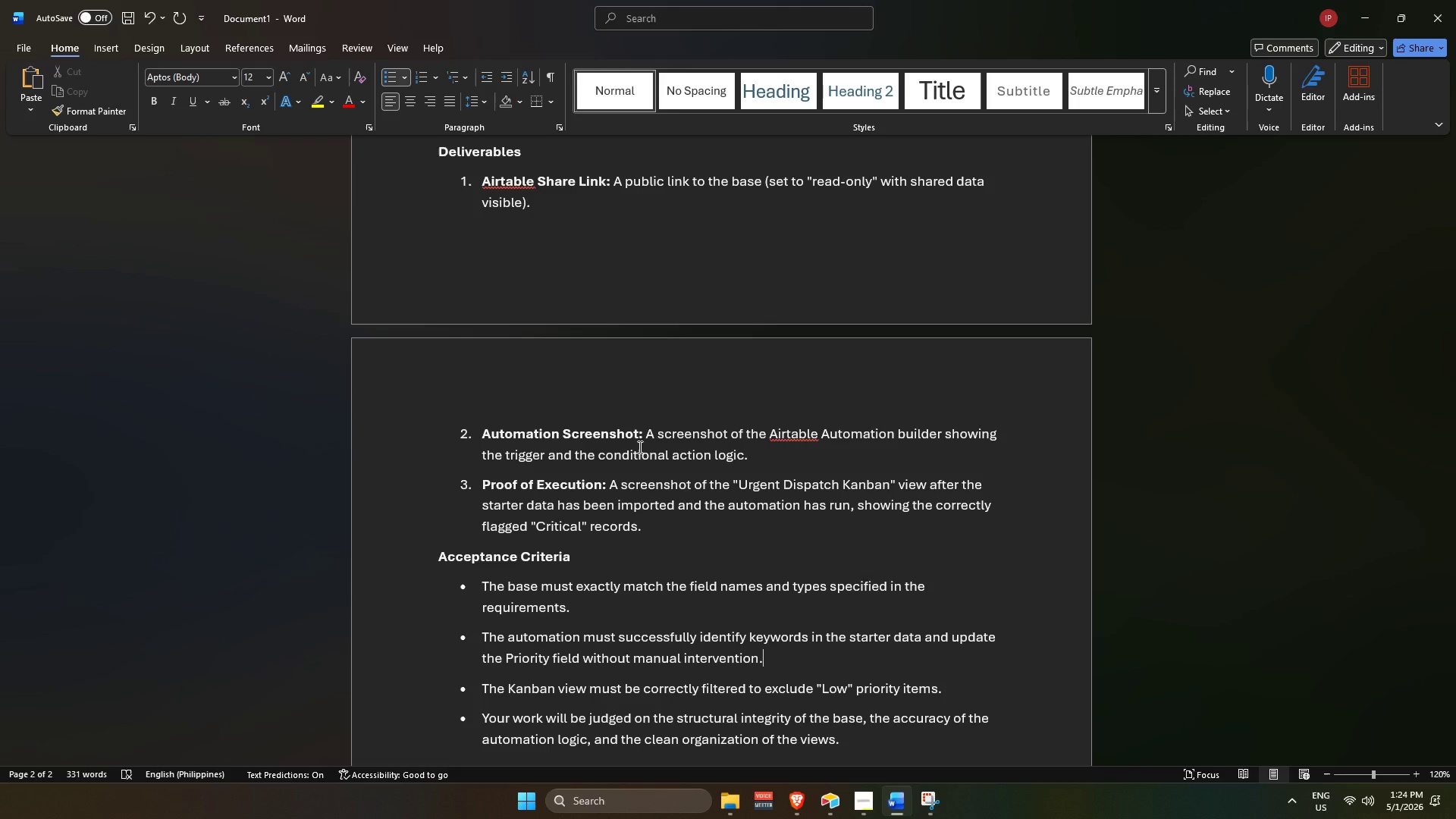 
wait(78.1)
 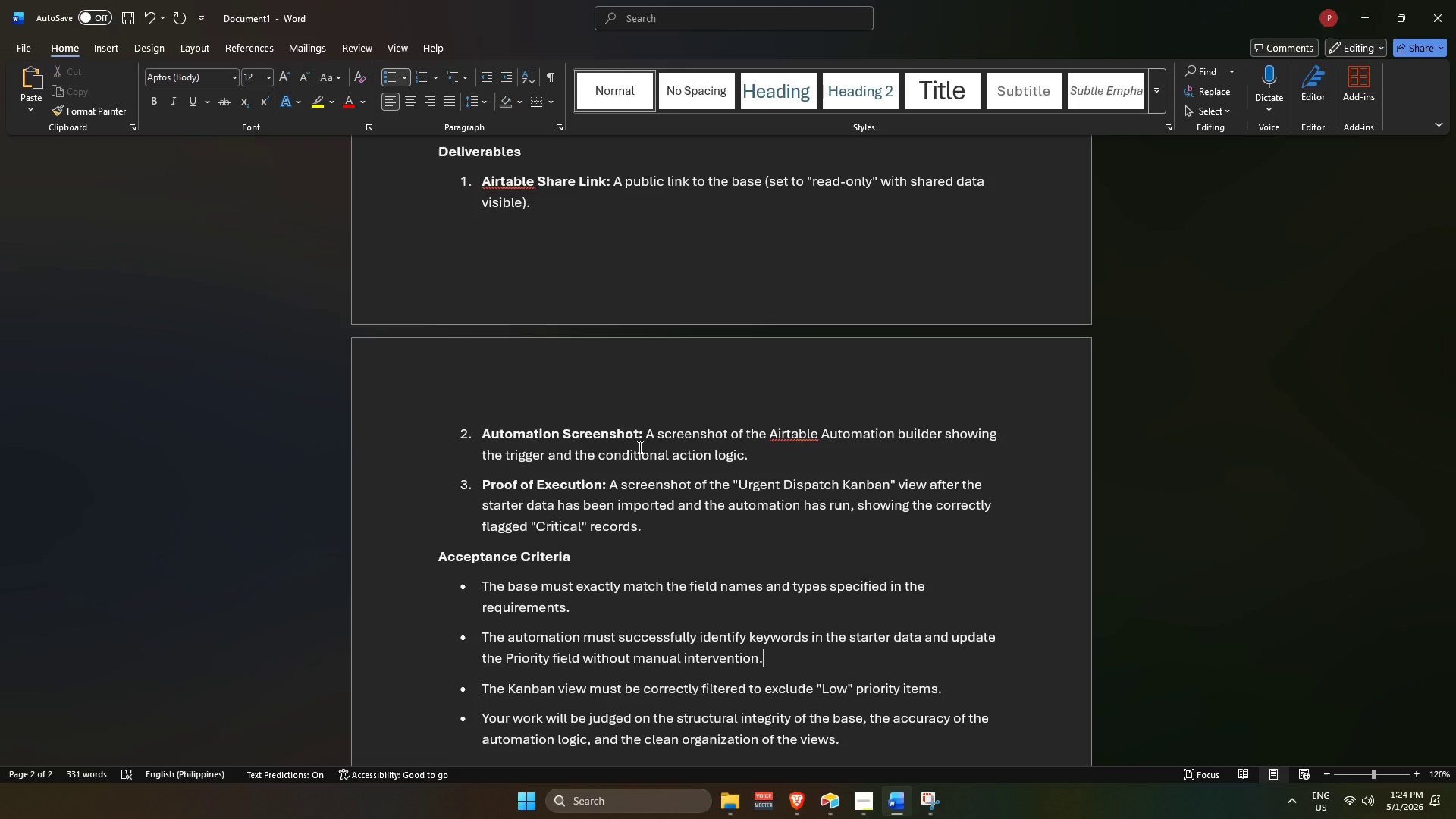 
left_click([822, 810])
 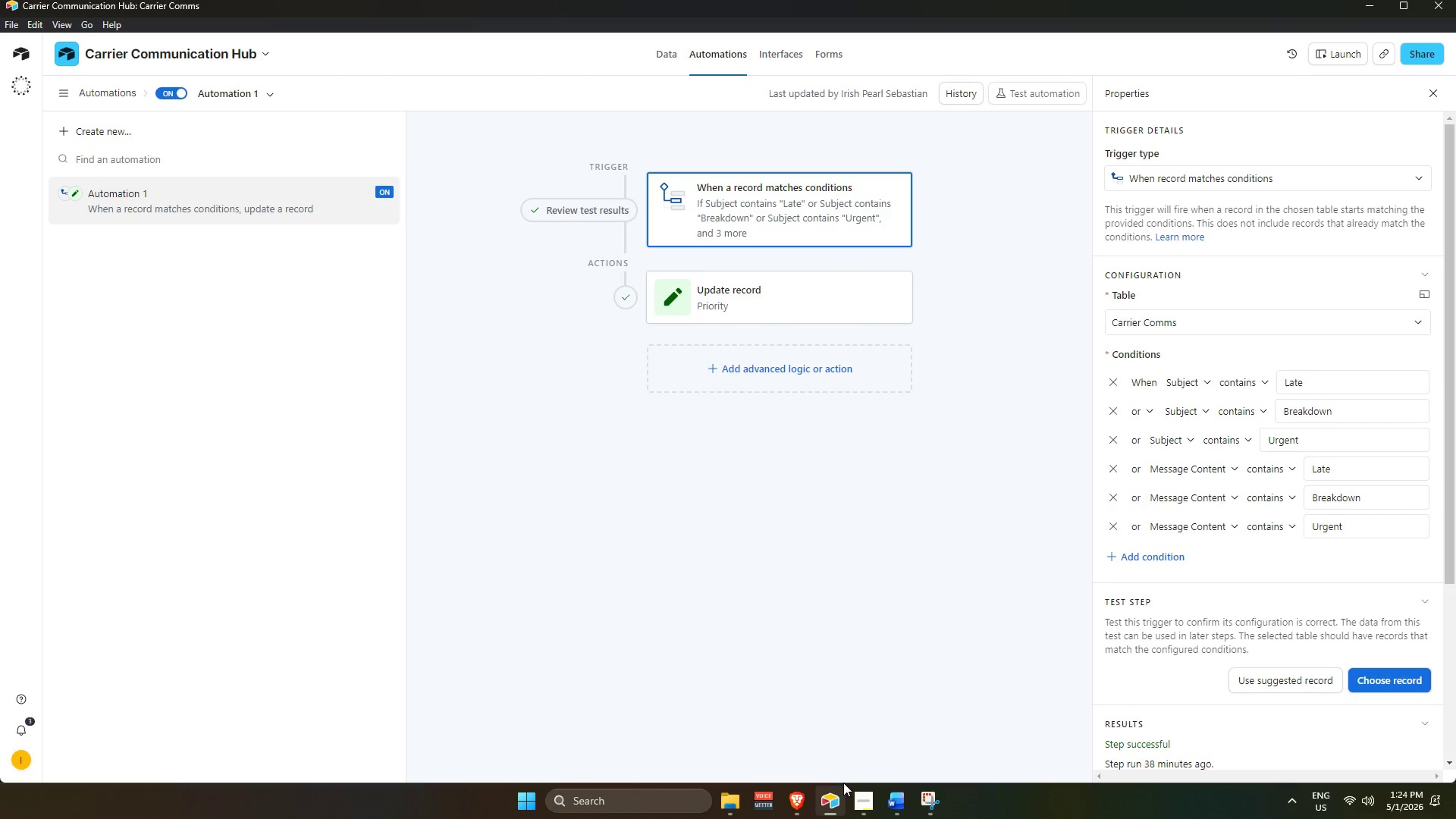 
left_click([897, 813])
 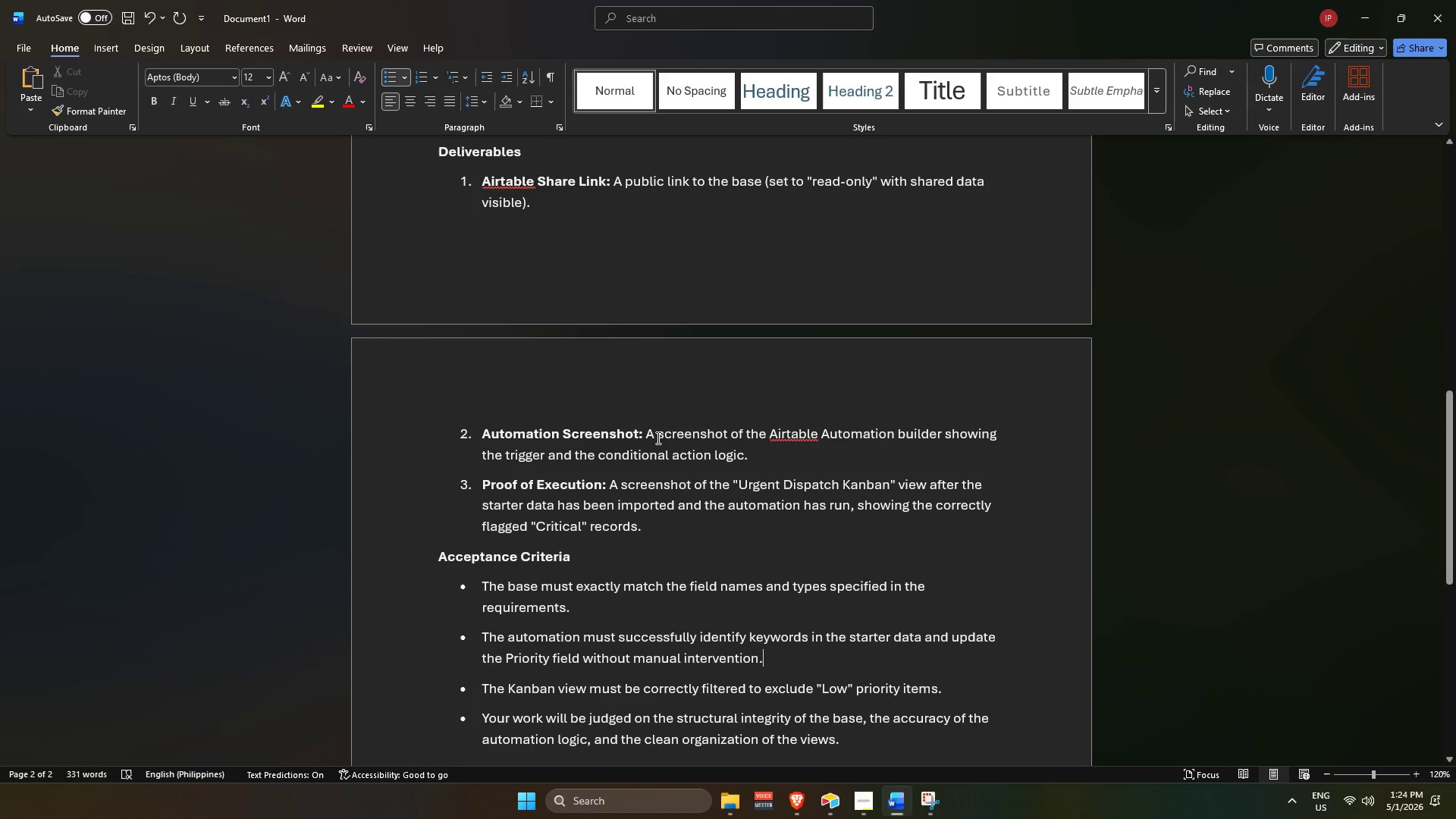 
left_click_drag(start_coordinate=[645, 432], to_coordinate=[770, 450])
 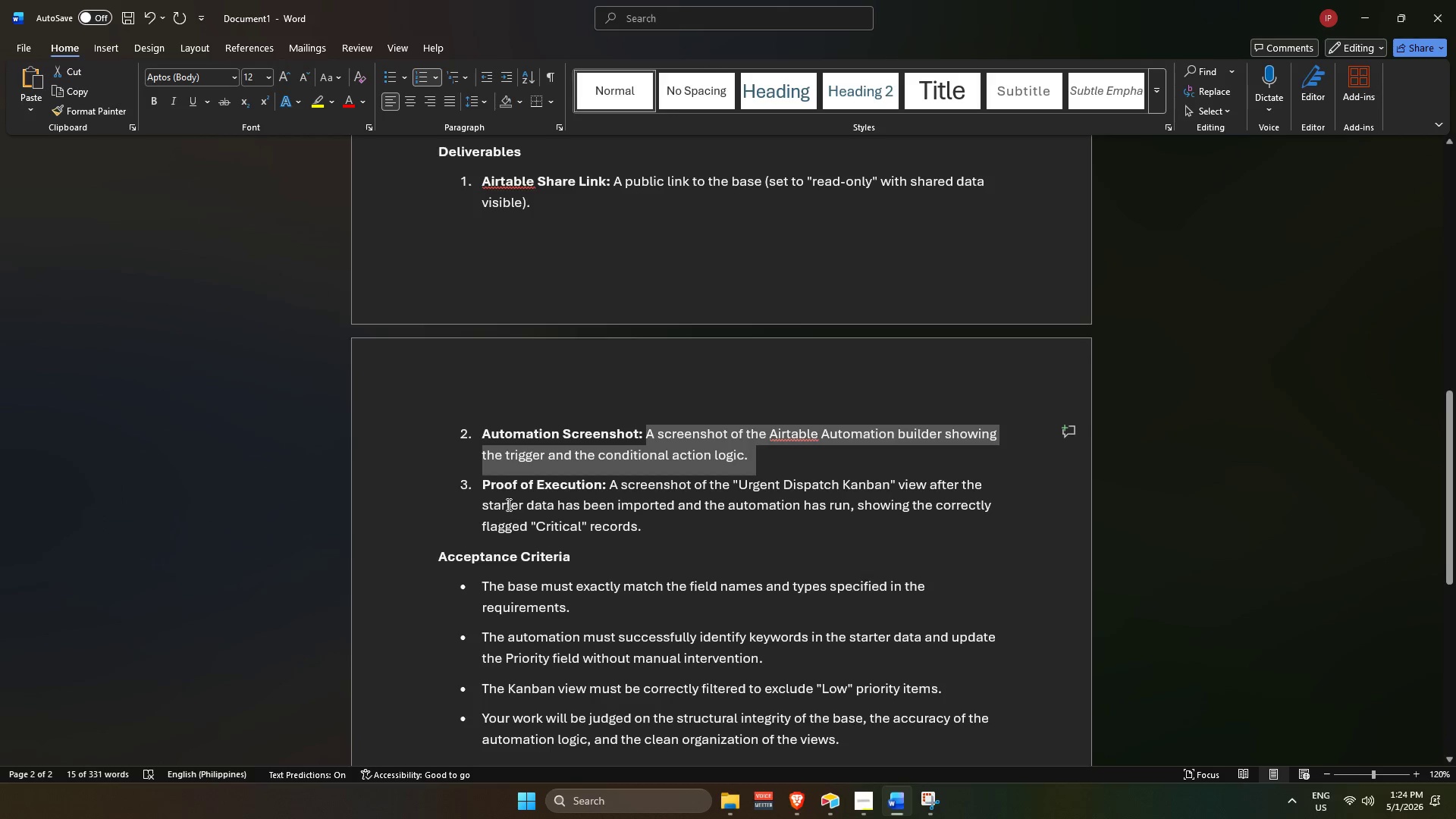 
left_click_drag(start_coordinate=[607, 485], to_coordinate=[713, 526])
 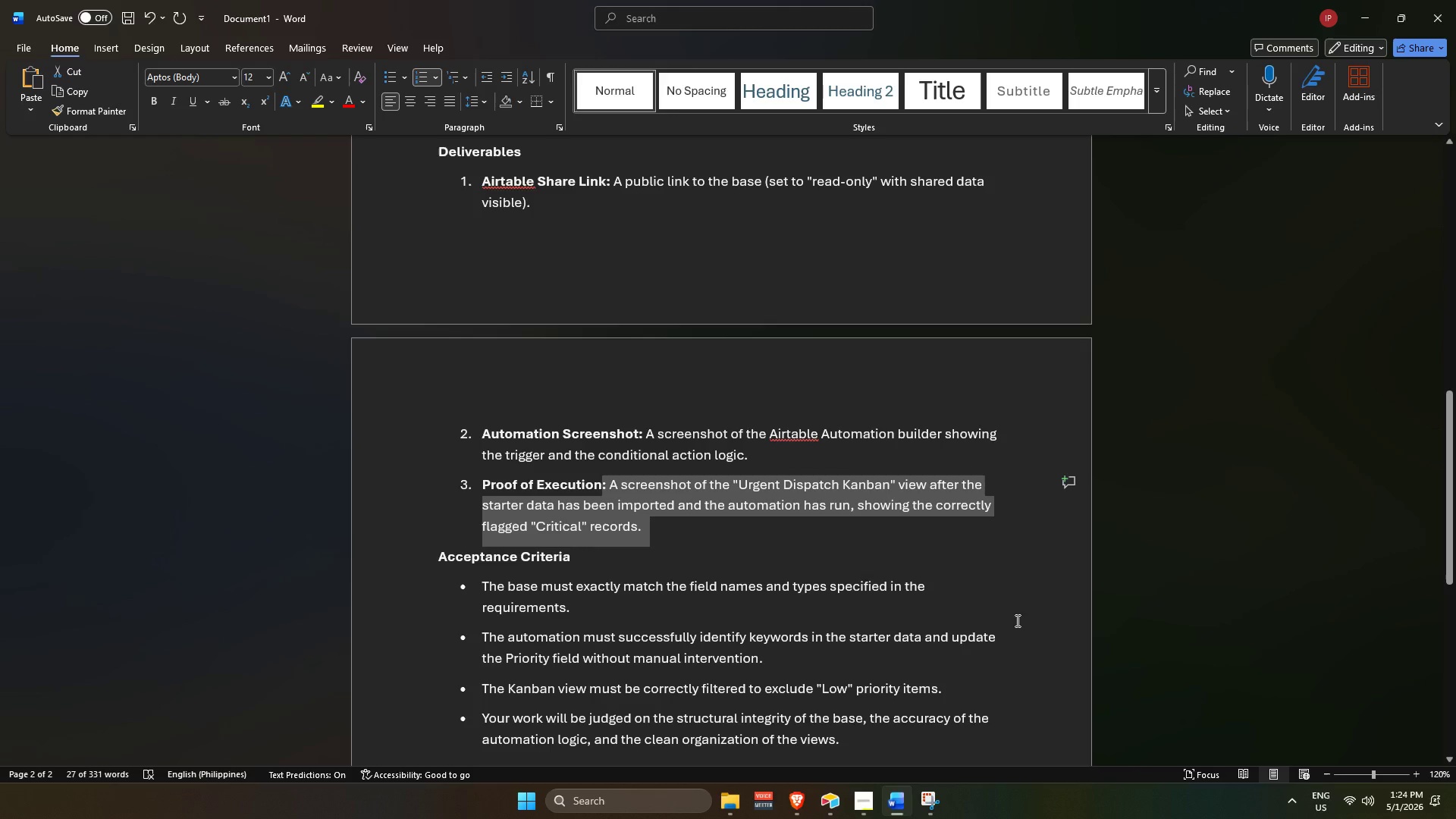 
wait(5.55)
 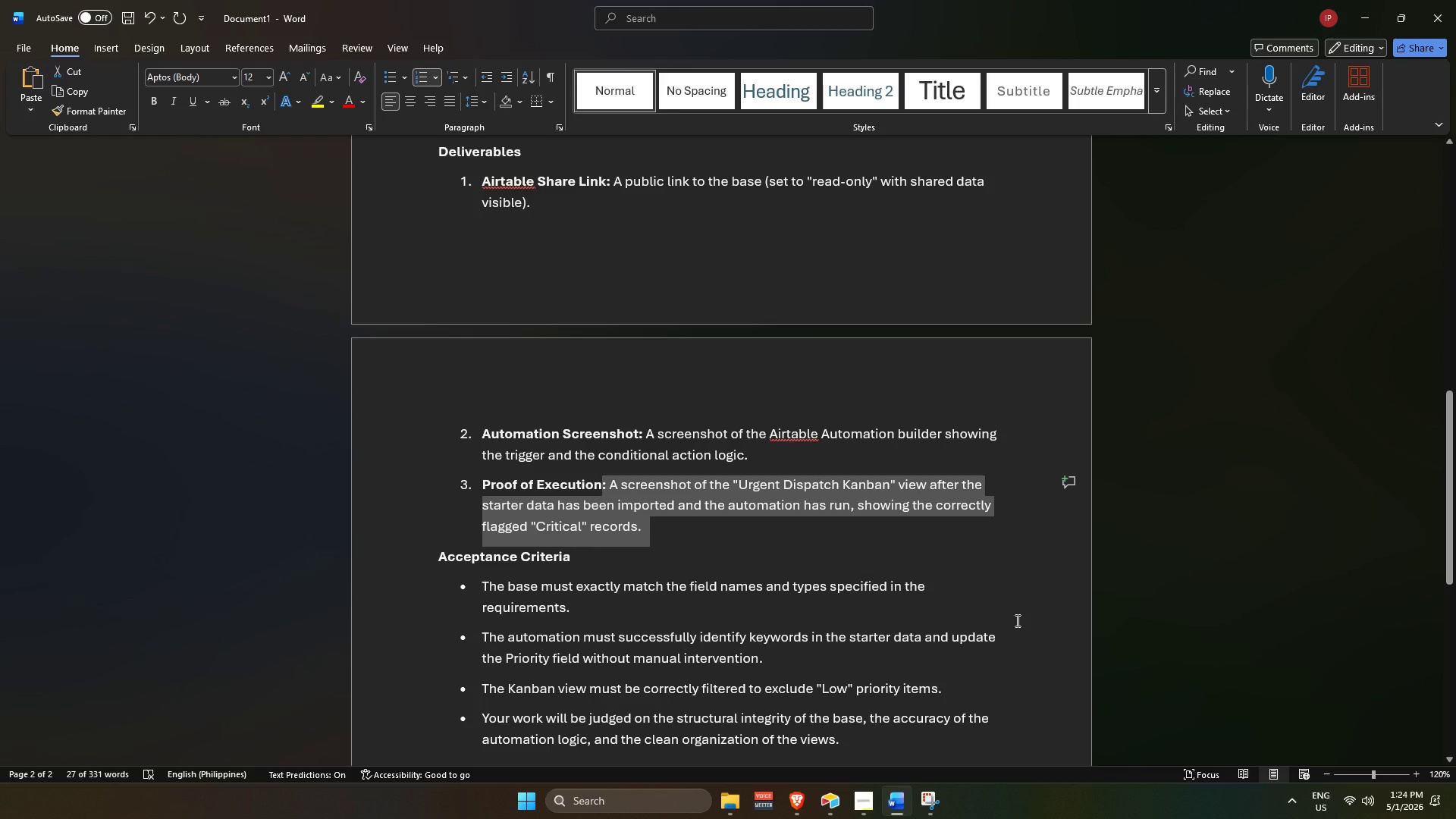 
left_click([874, 800])